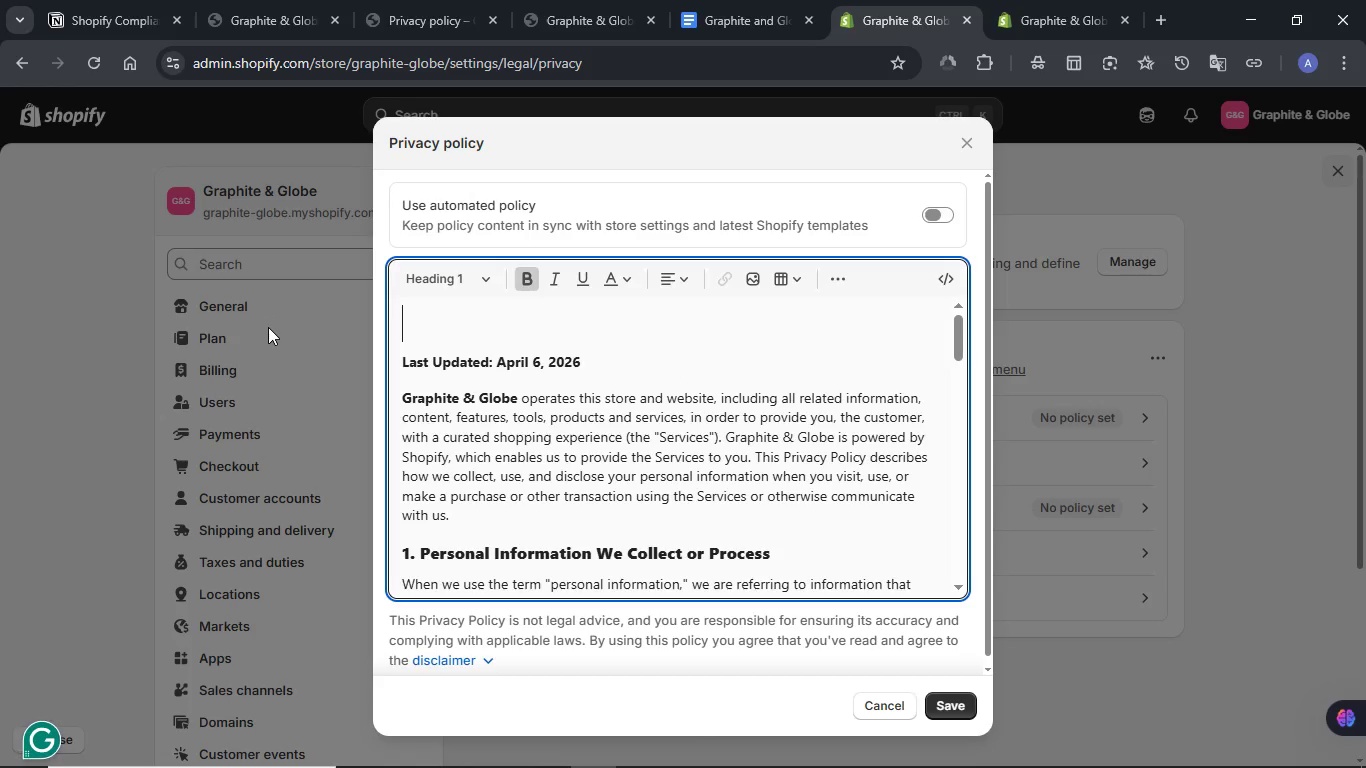 
key(Backspace)
 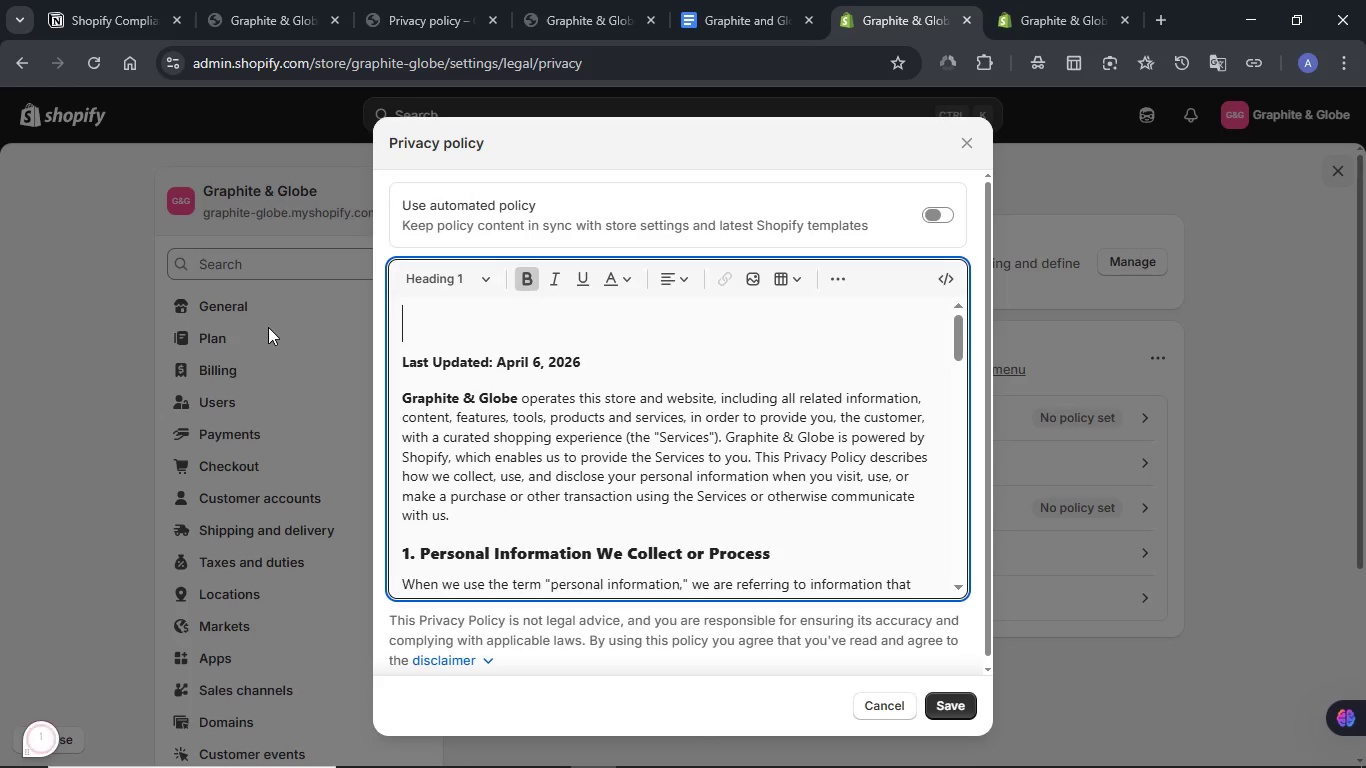 
key(Delete)
 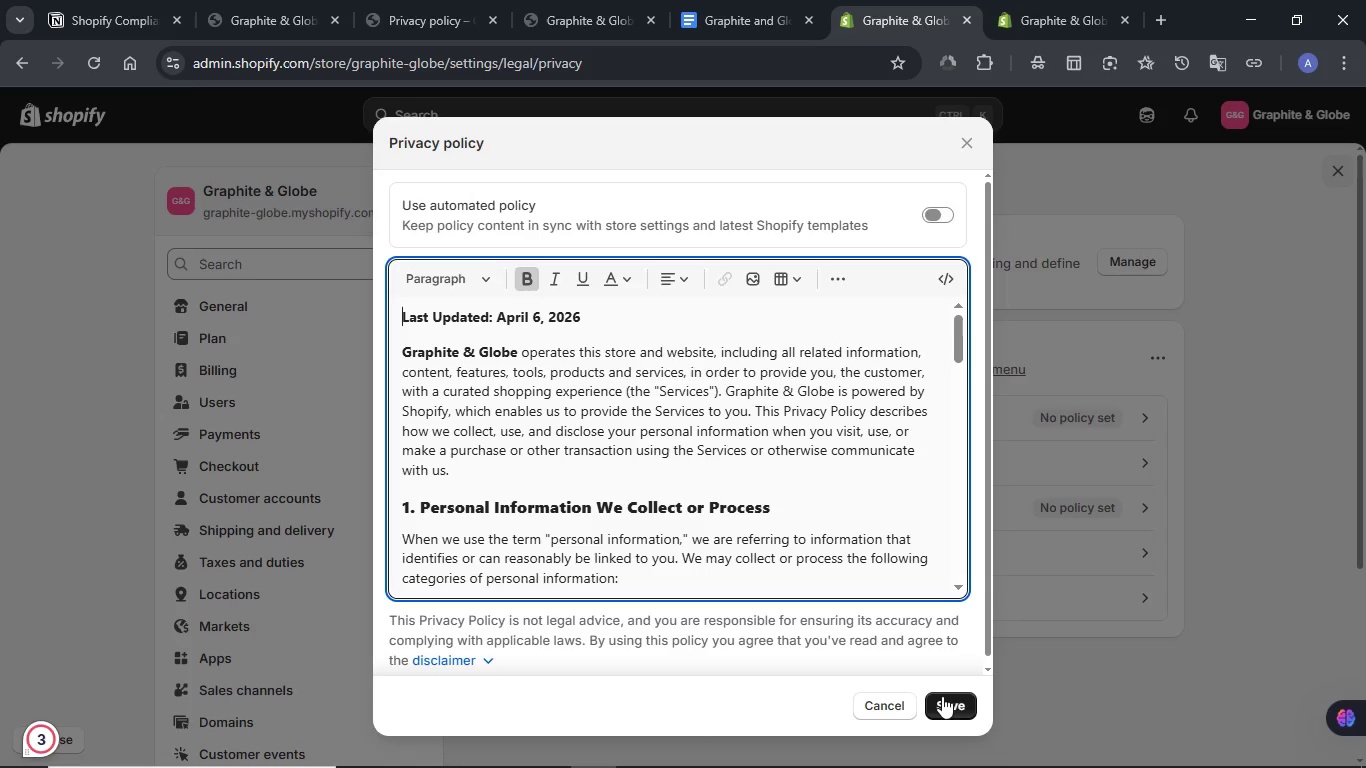 
left_click([947, 700])
 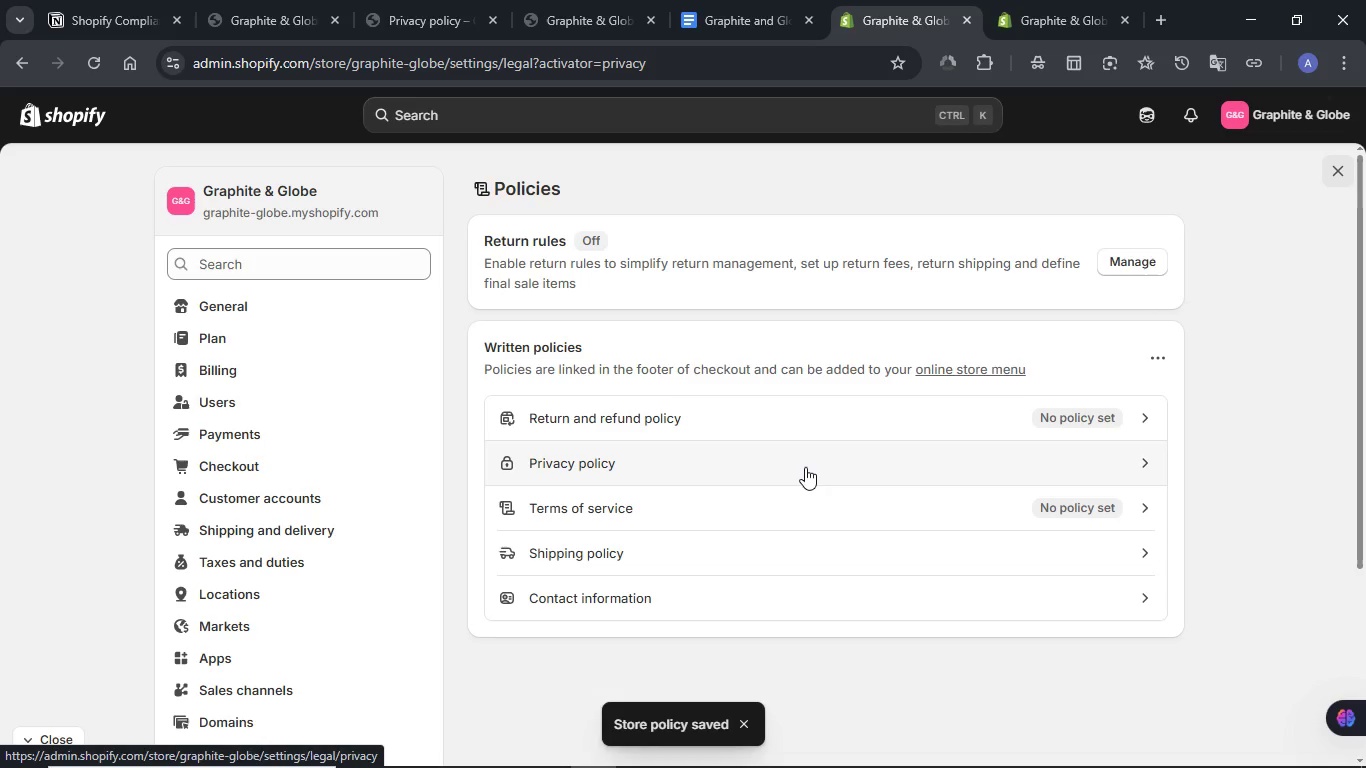 
left_click([430, 2])
 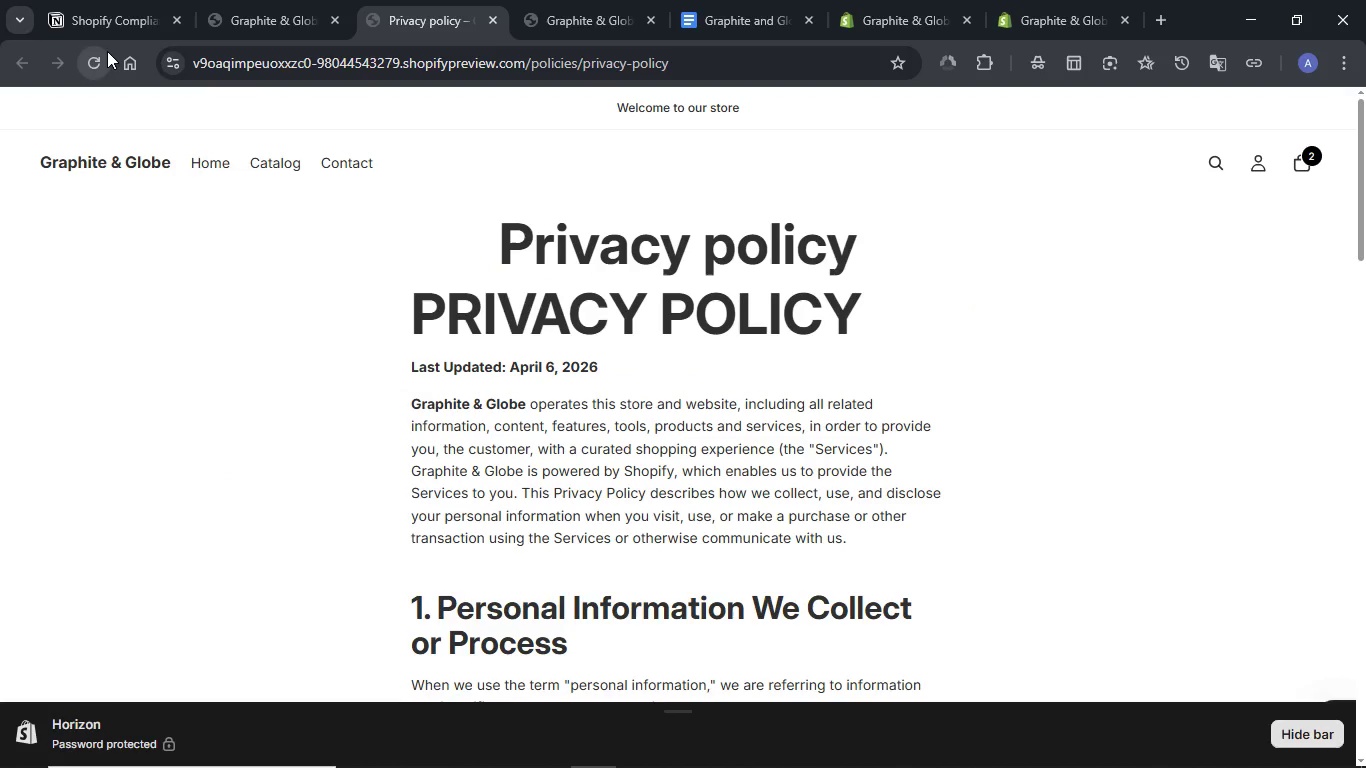 
left_click([97, 55])
 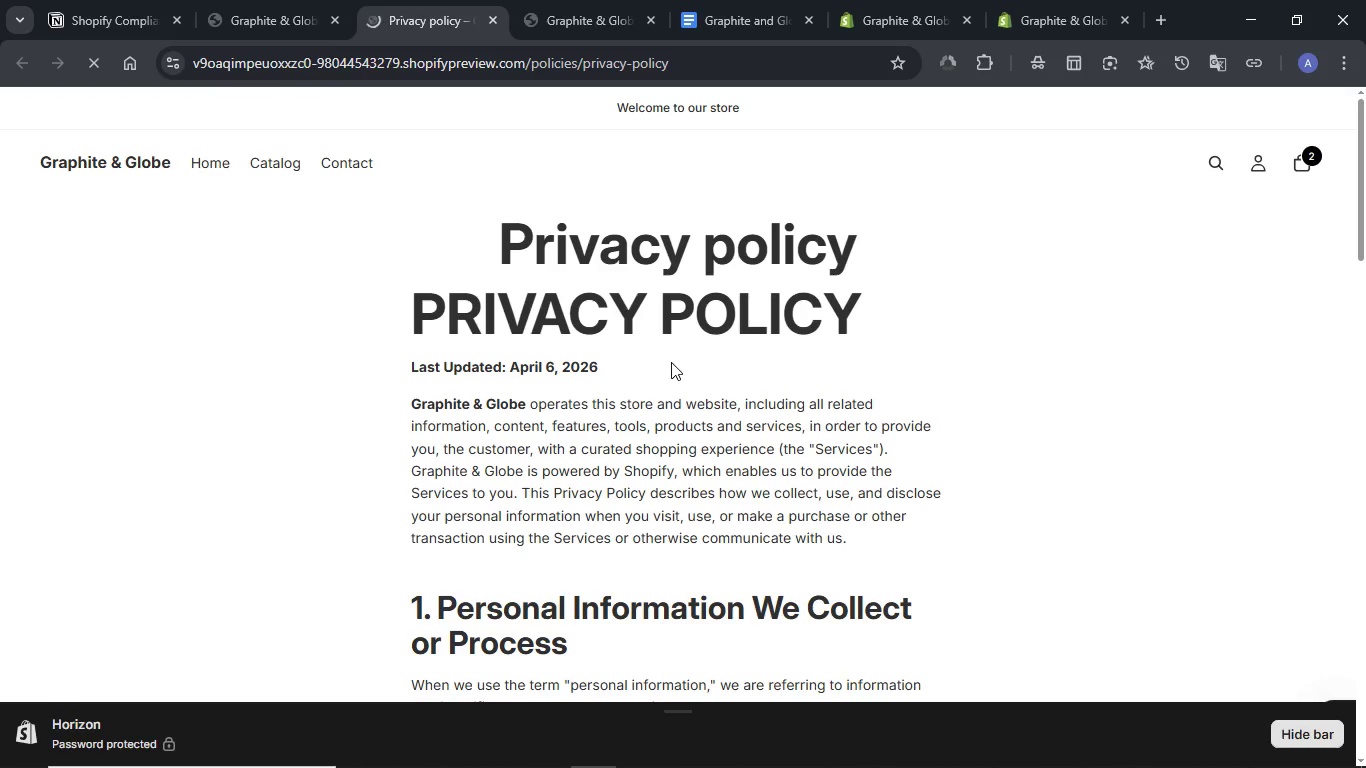 
wait(11.92)
 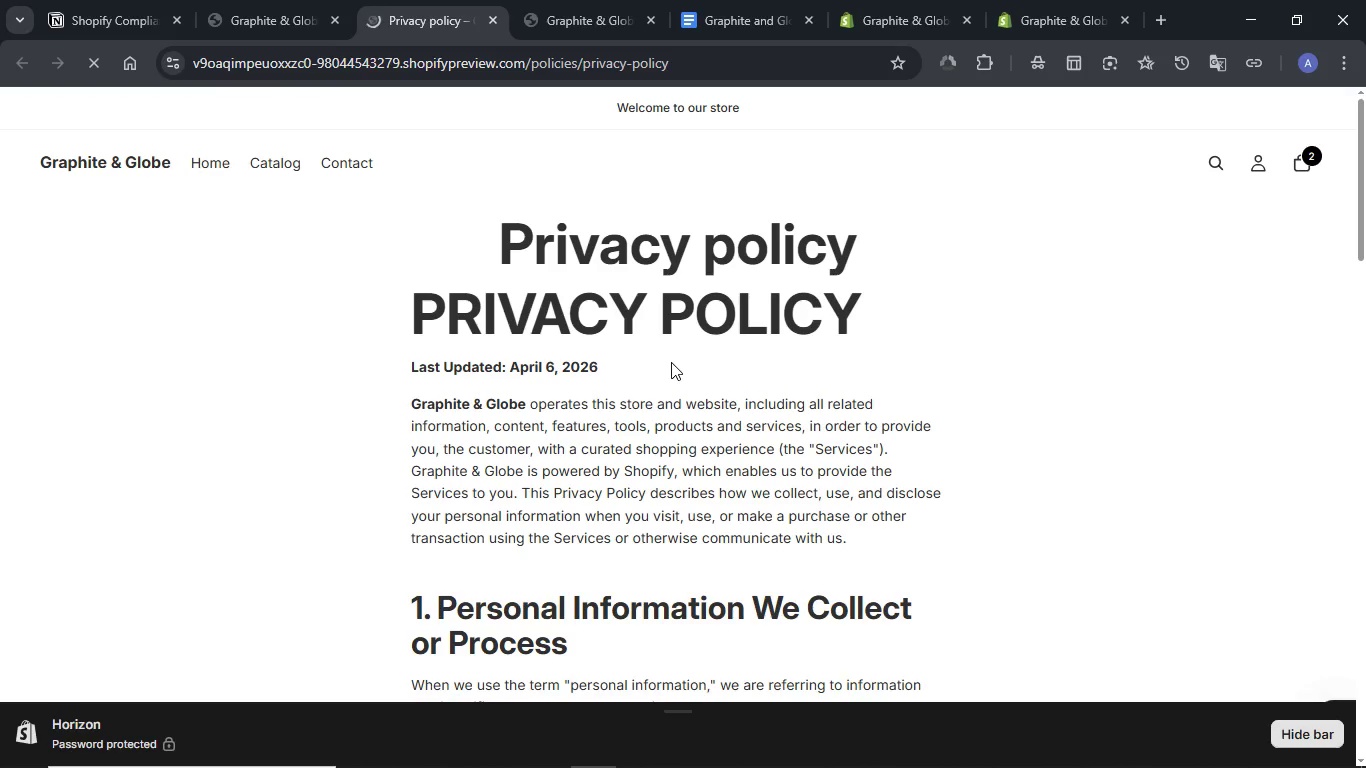 
scroll: coordinate [646, 301], scroll_direction: down, amount: 2.0
 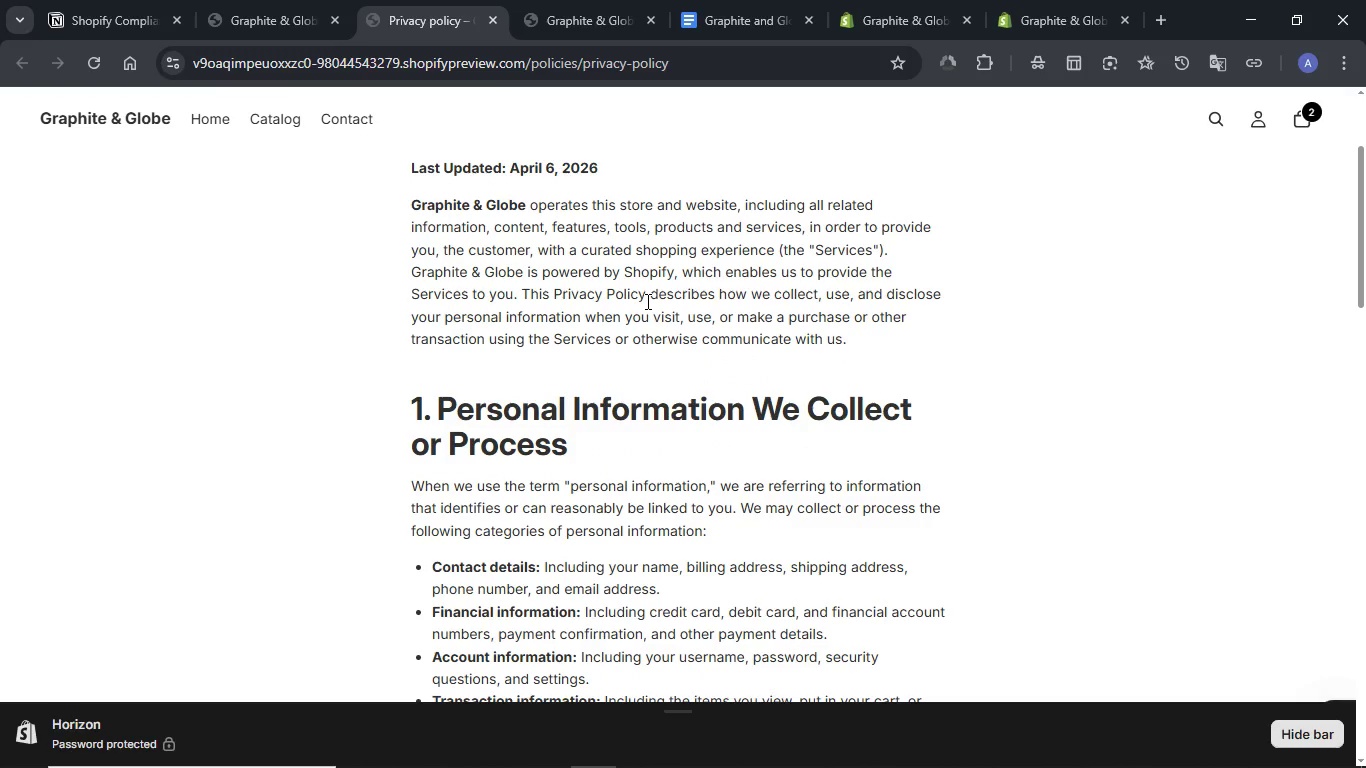 
scroll: coordinate [646, 301], scroll_direction: up, amount: 2.0
 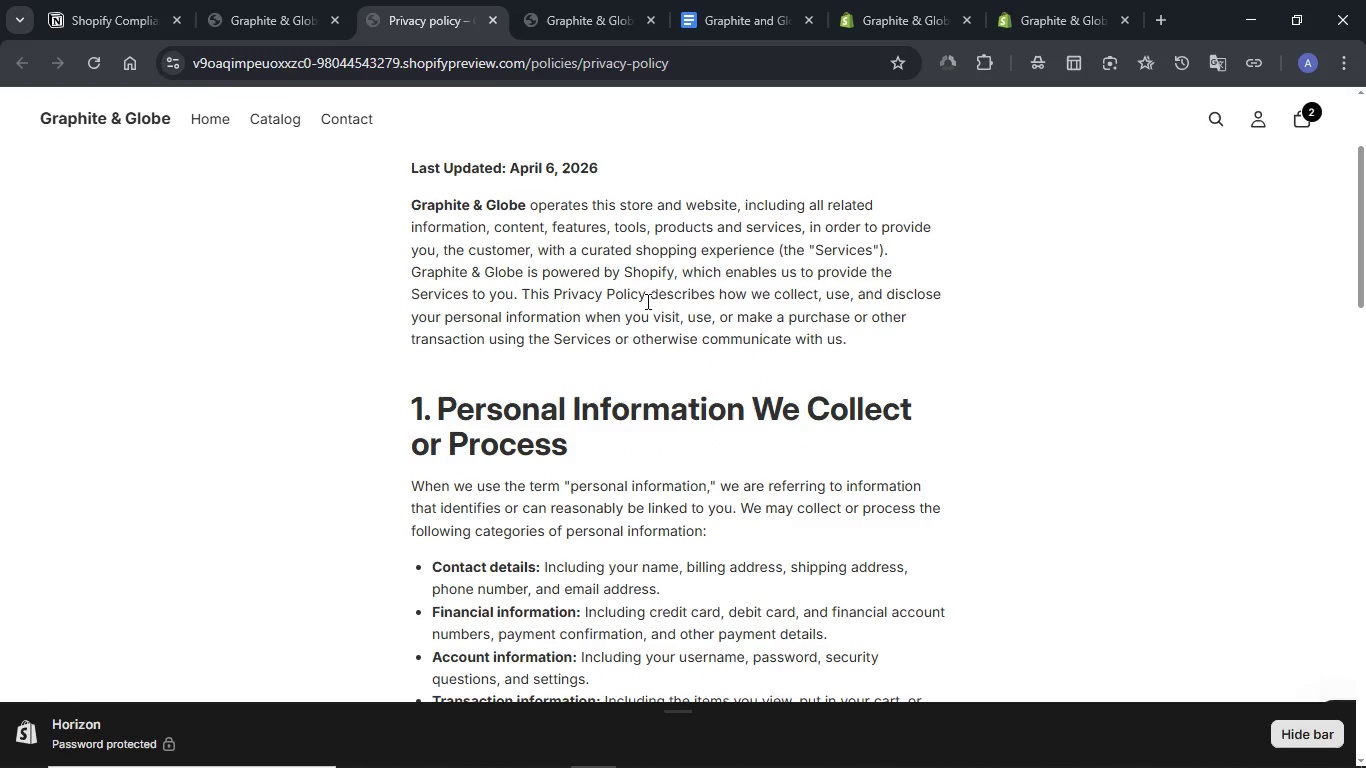 
left_click([920, 0])
 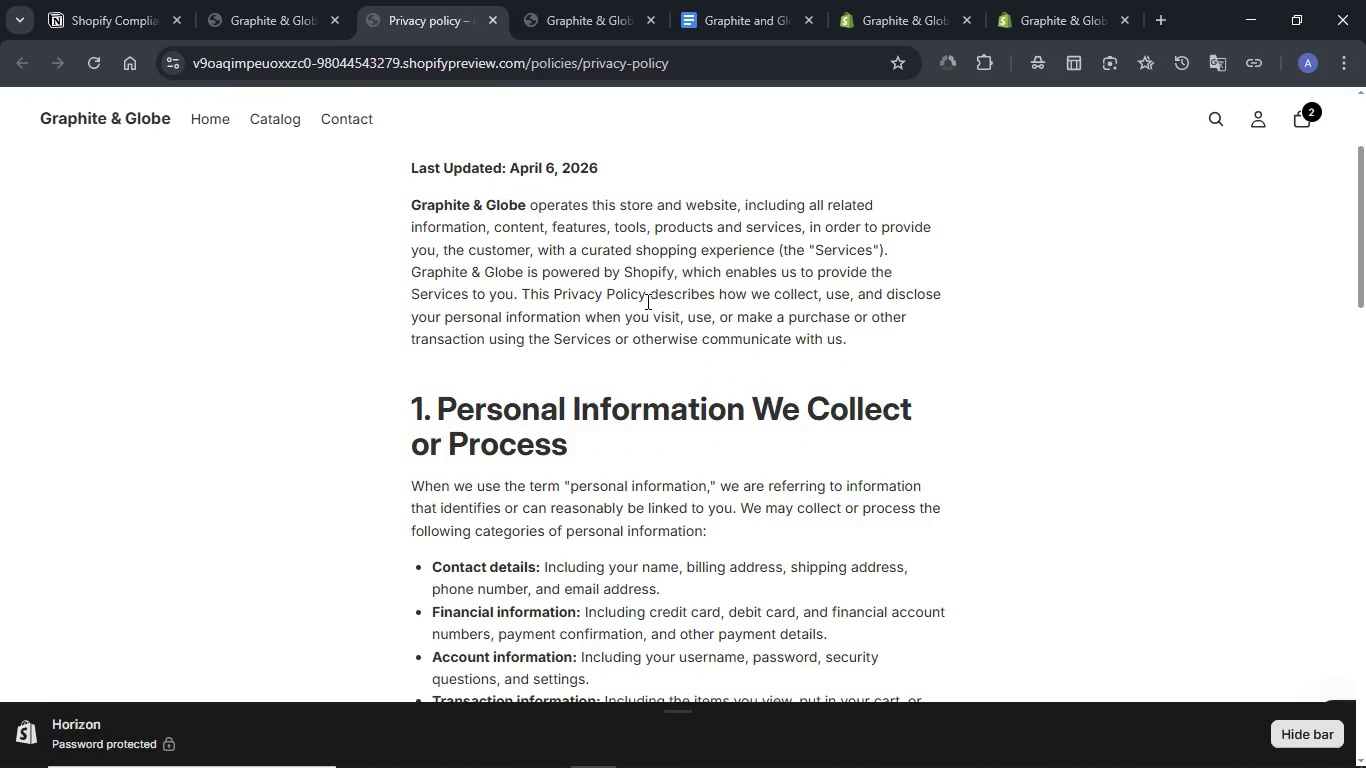 
left_click_drag(start_coordinate=[441, 0], to_coordinate=[83, 65])
 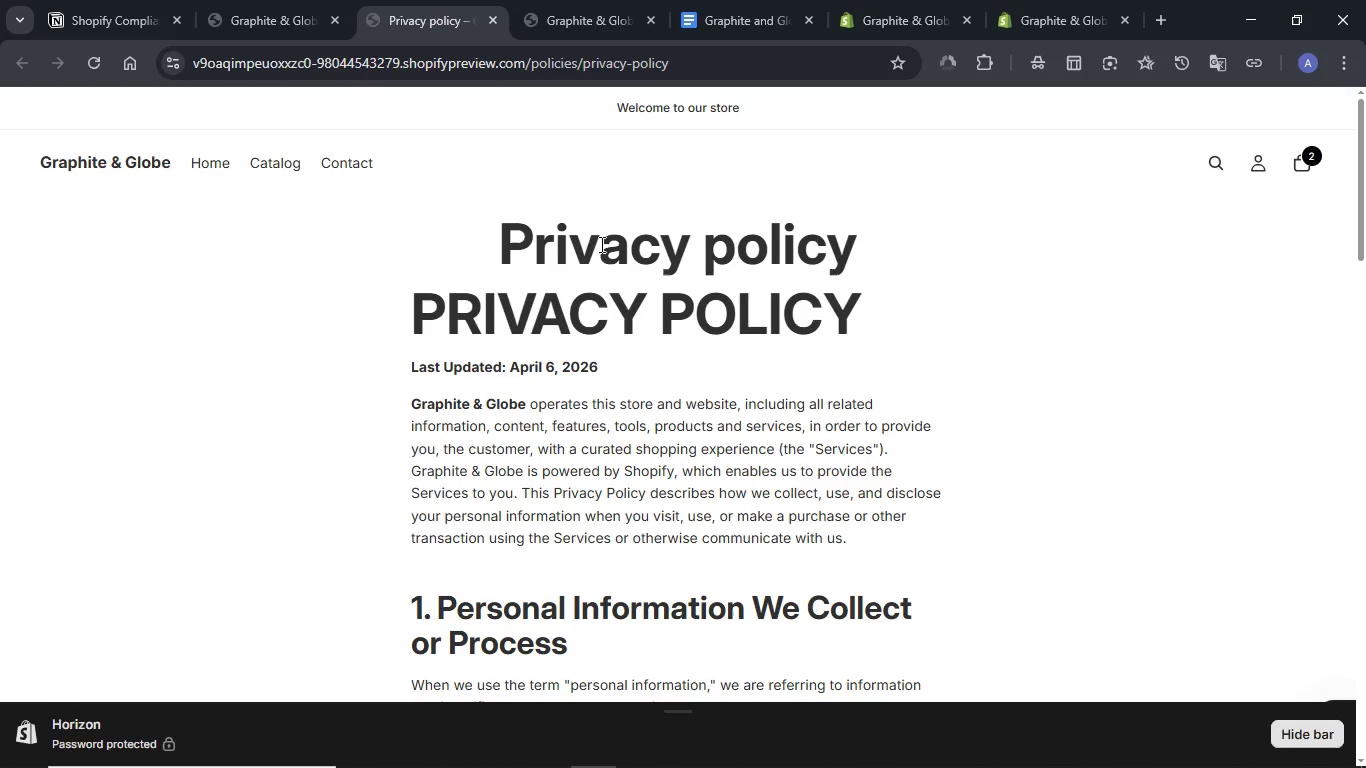 
left_click([83, 65])
 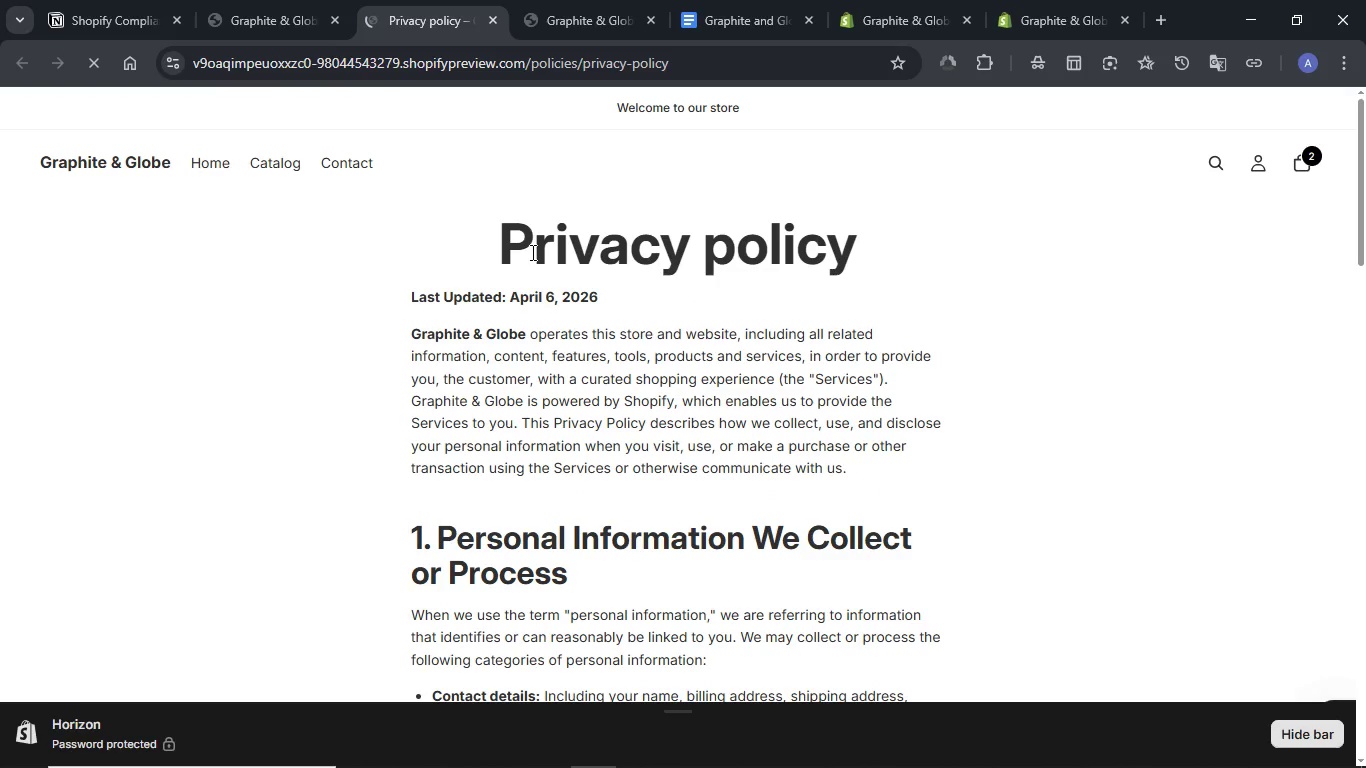 
wait(7.17)
 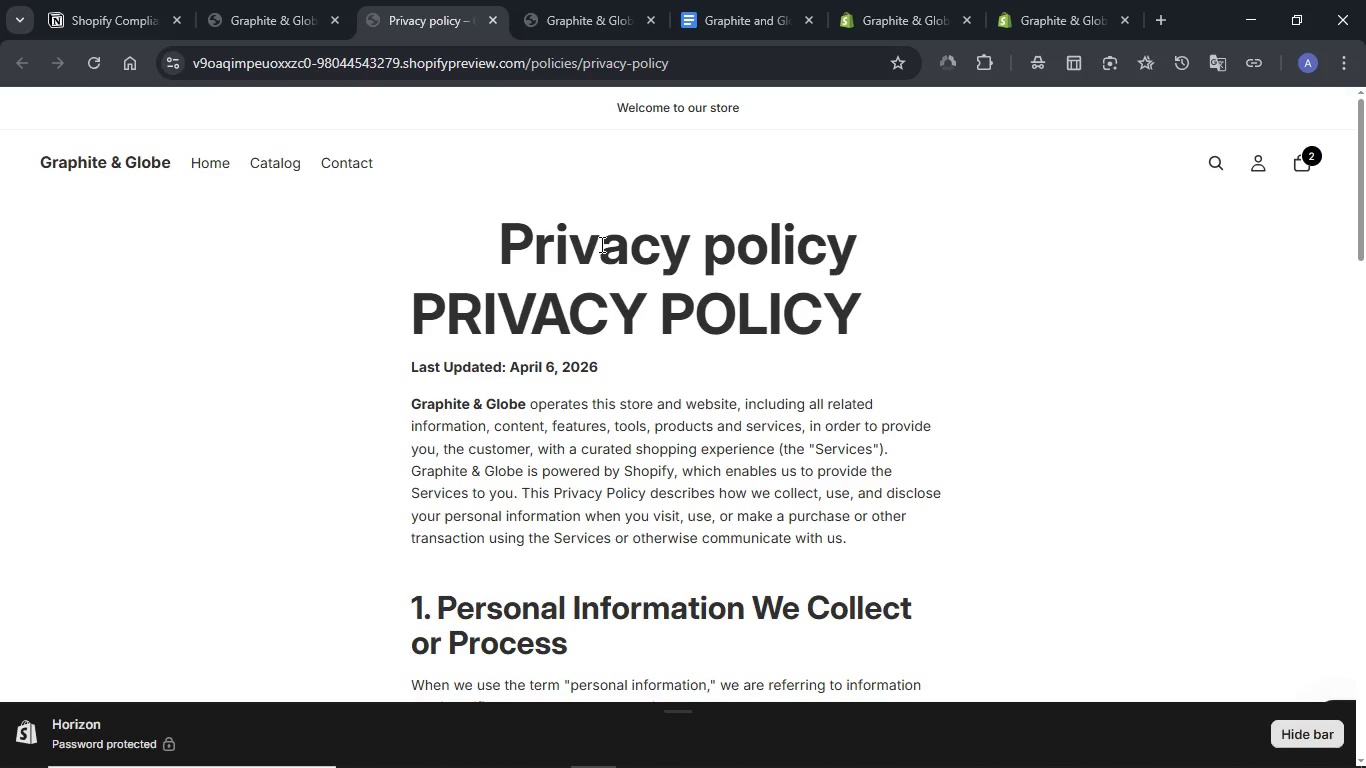 
scroll: coordinate [571, 310], scroll_direction: down, amount: 4.0
 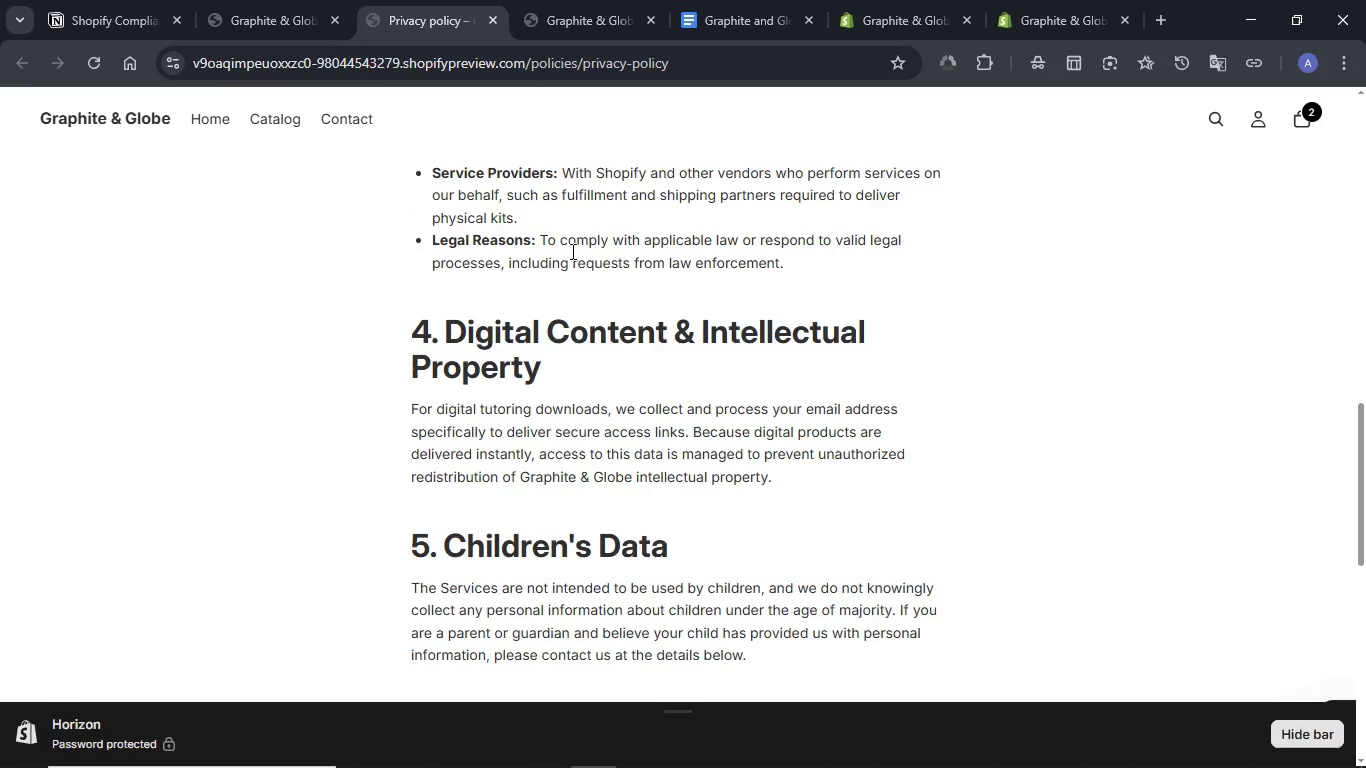 
left_click([493, 21])
 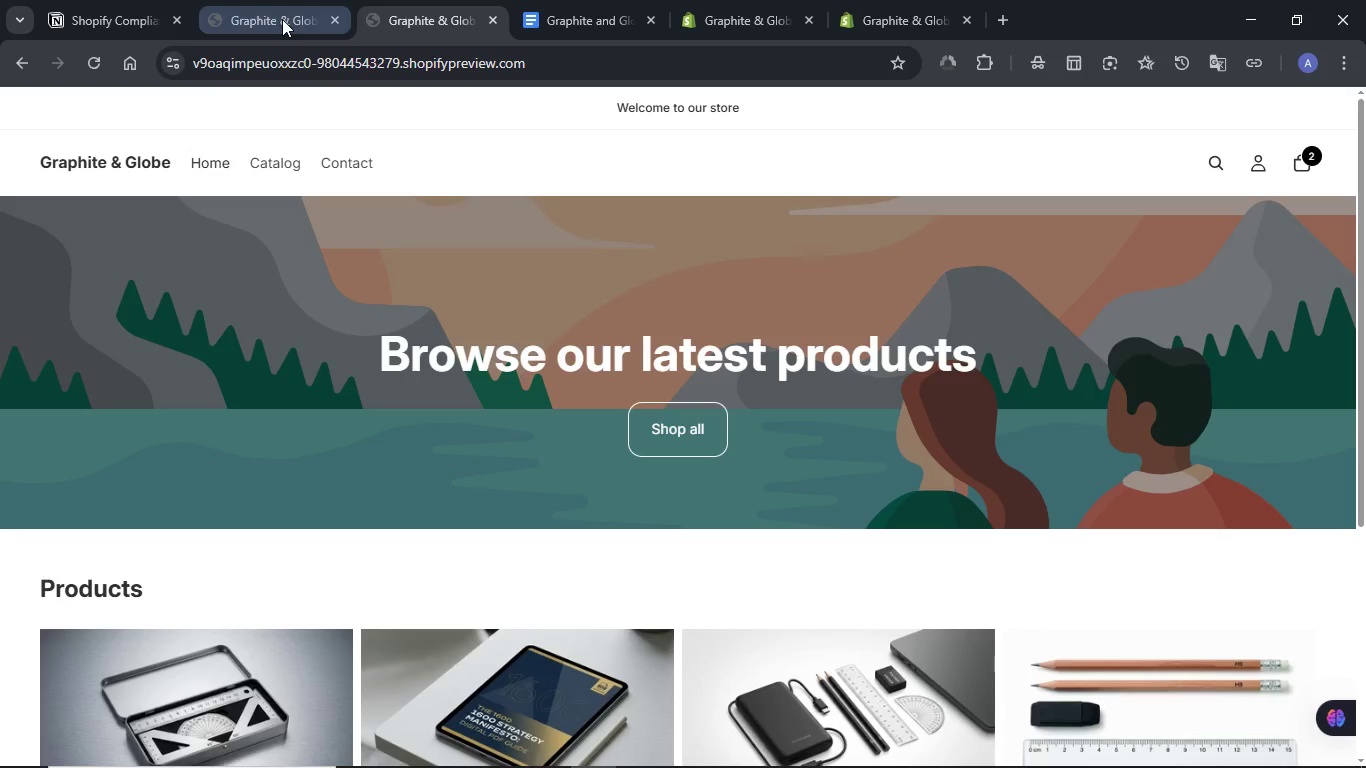 
left_click([282, 19])
 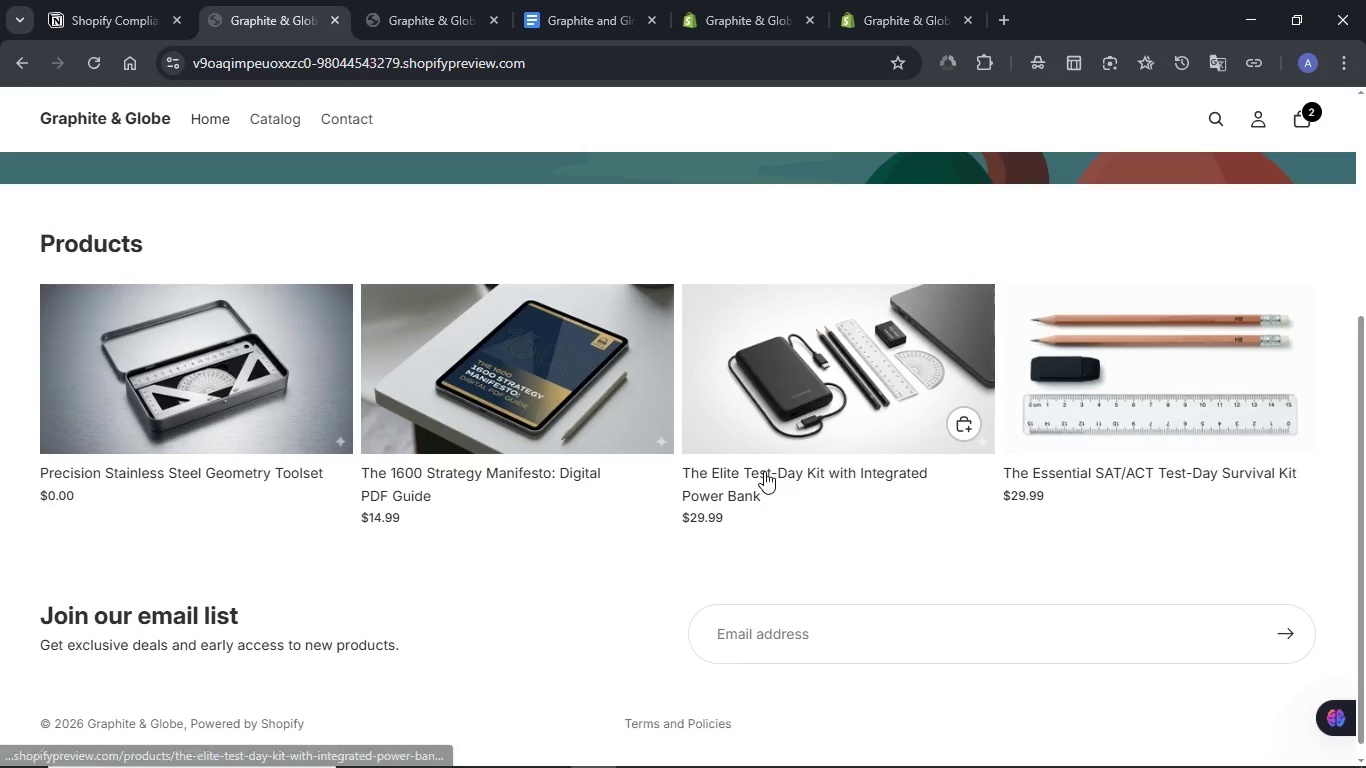 
scroll: coordinate [764, 471], scroll_direction: down, amount: 2.0
 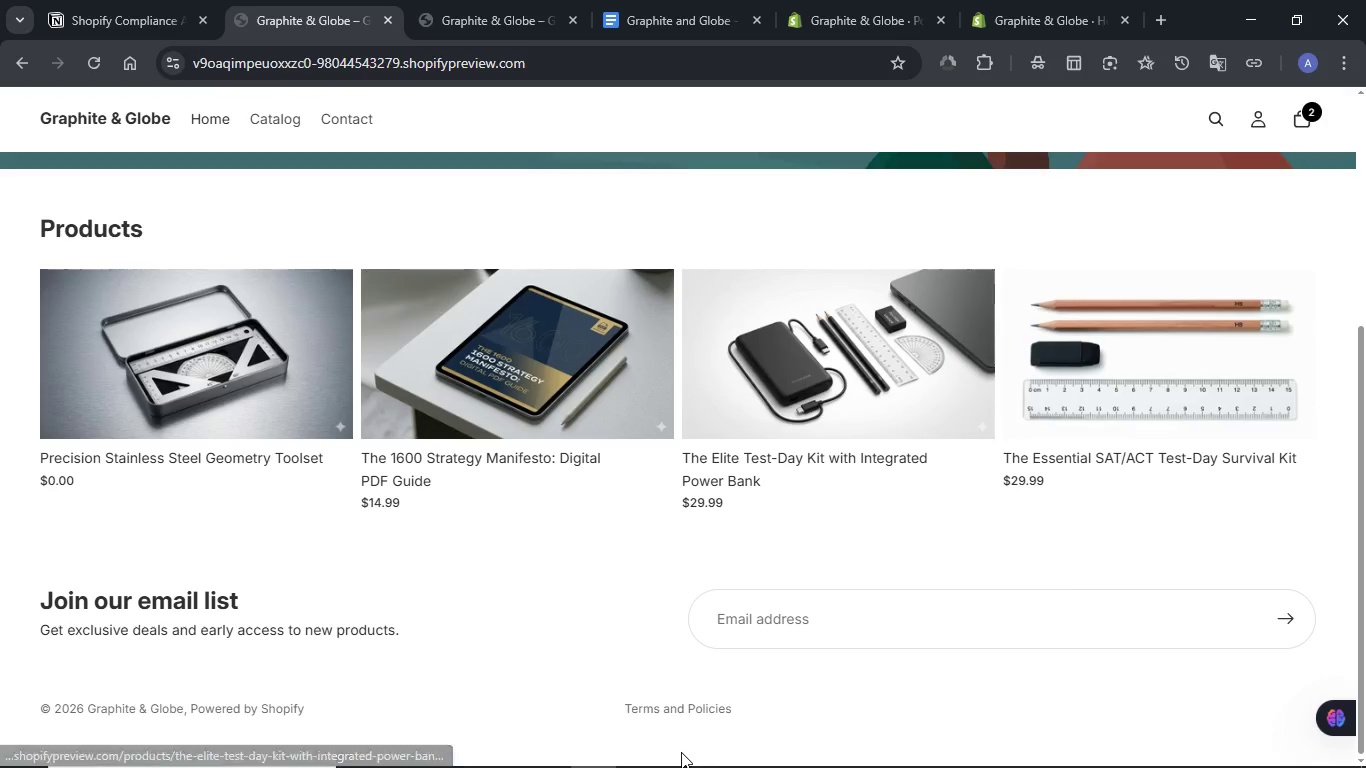 
mouse_move([669, 701])
 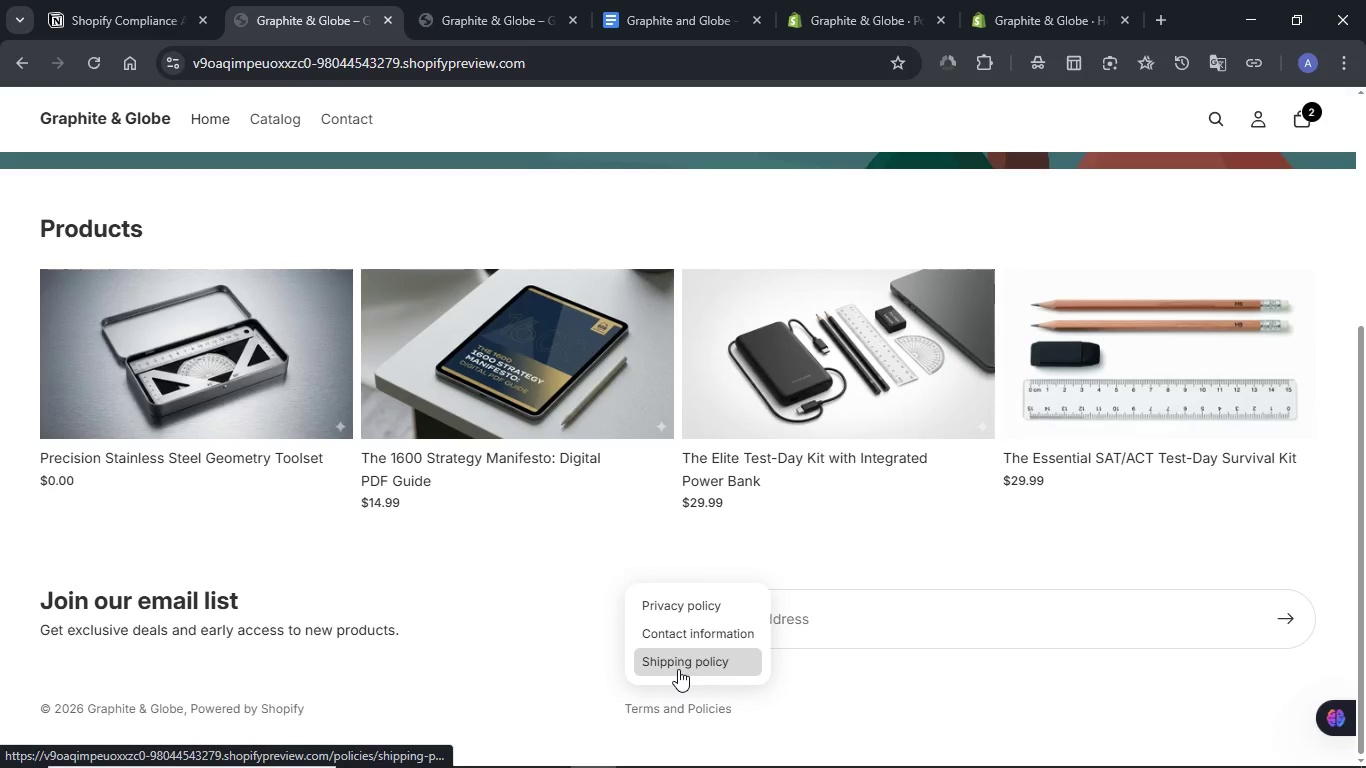 
right_click([678, 669])
 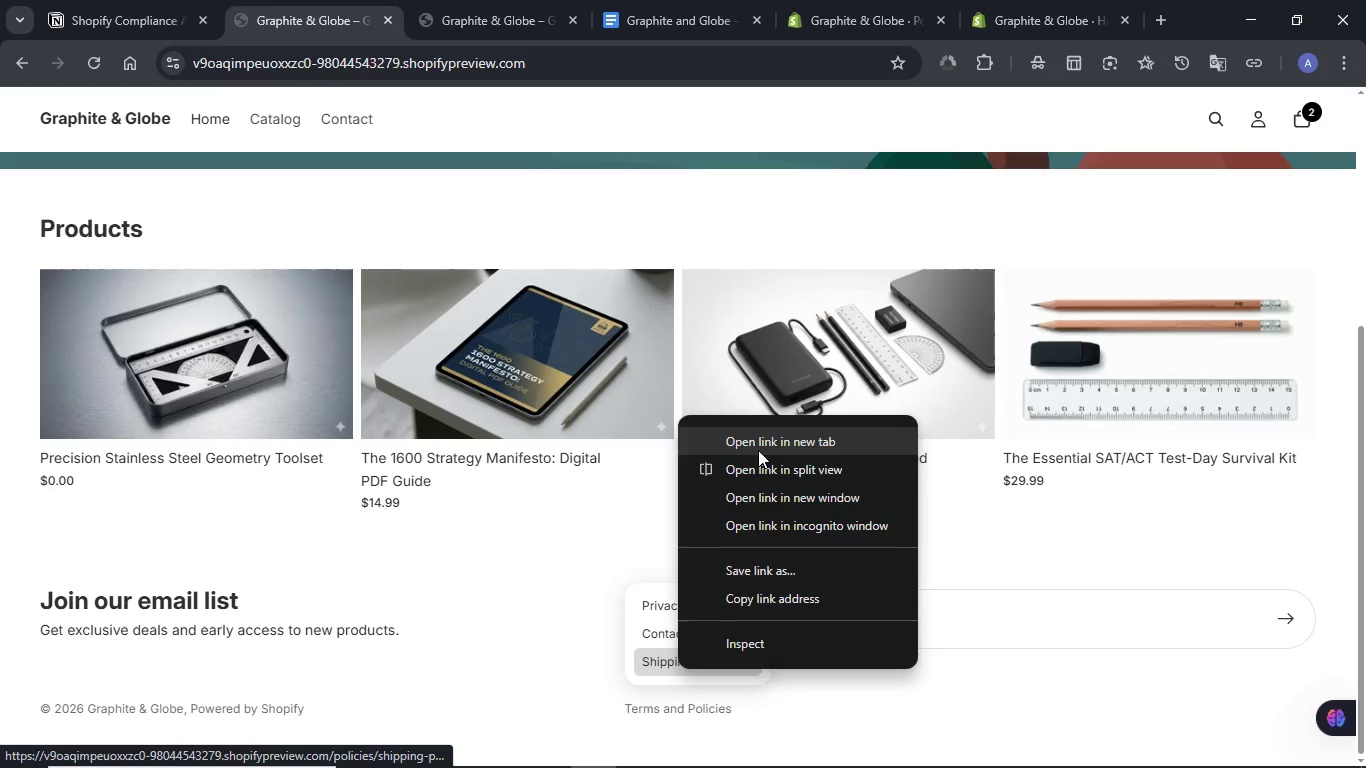 
left_click([758, 450])
 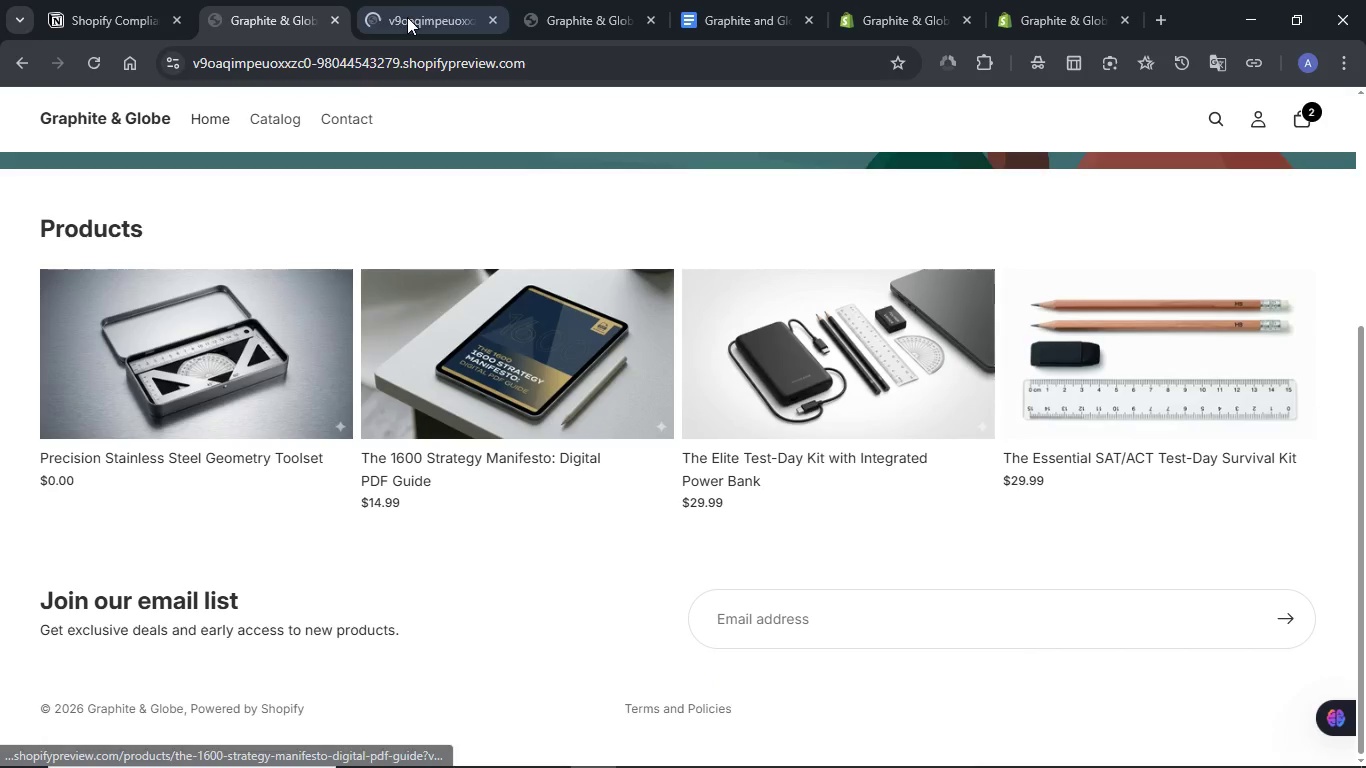 
left_click([406, 15])
 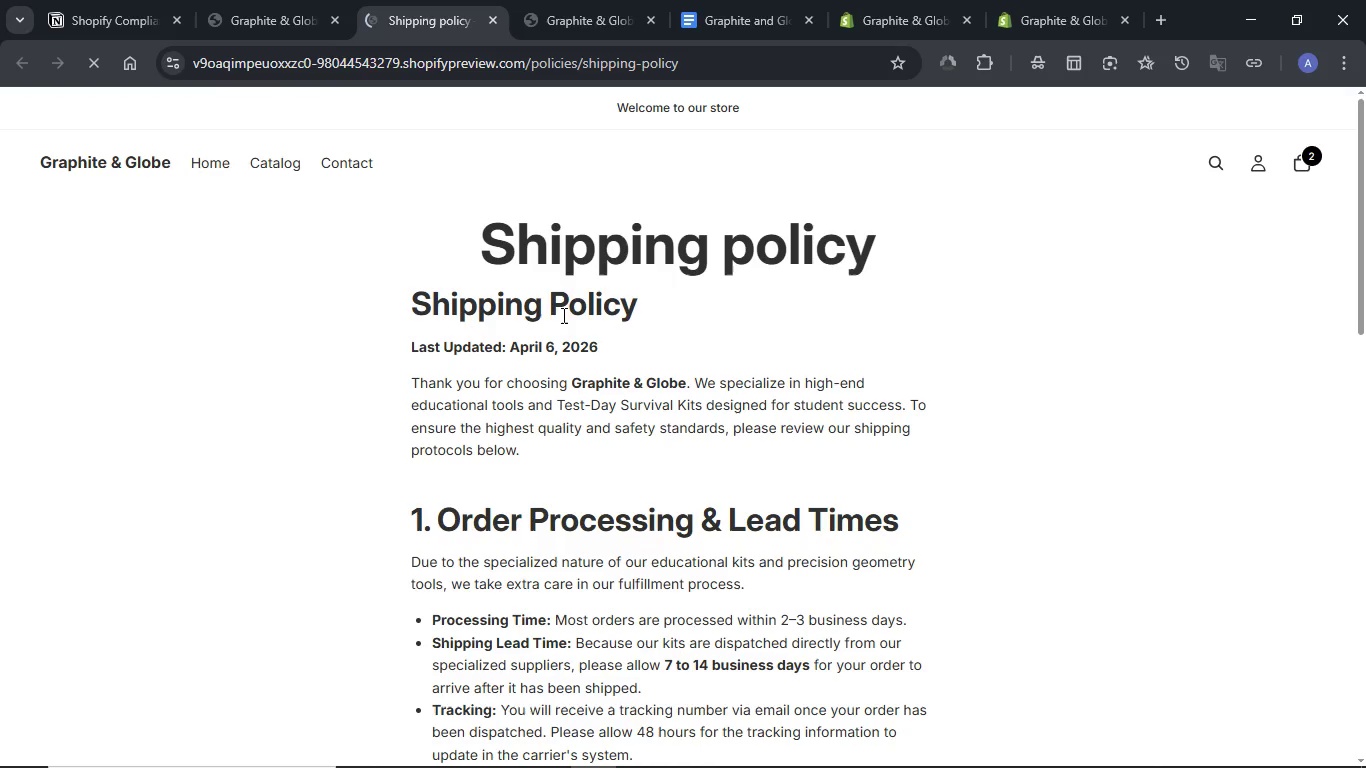 
wait(5.89)
 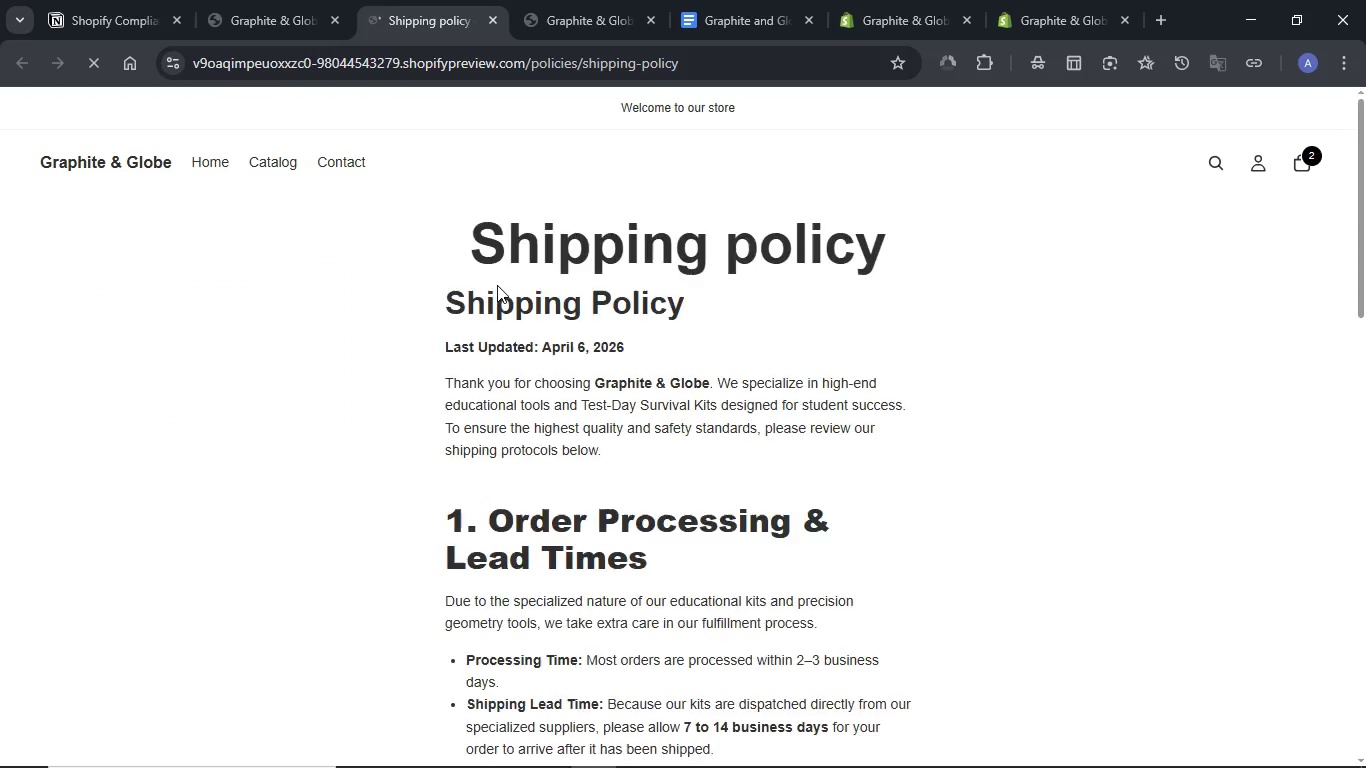 
left_click([892, 10])
 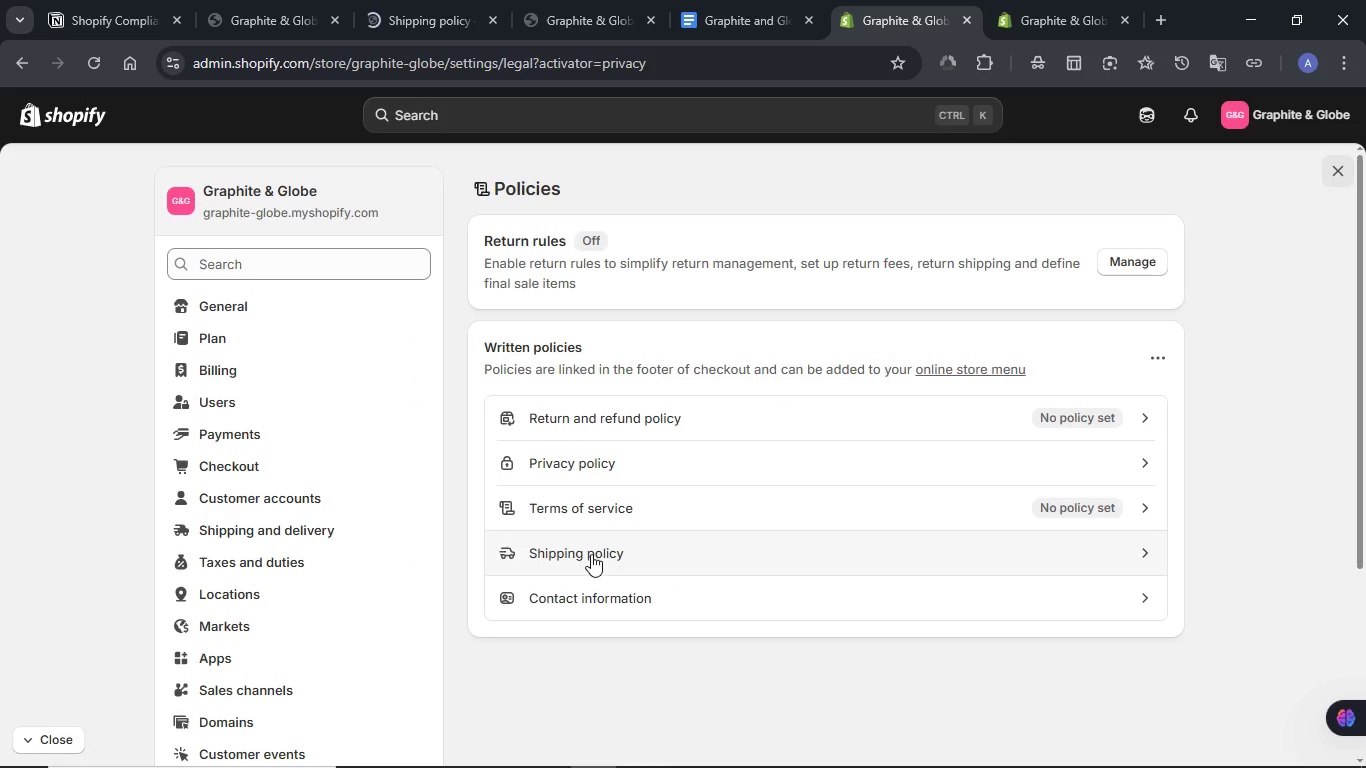 
left_click([591, 553])
 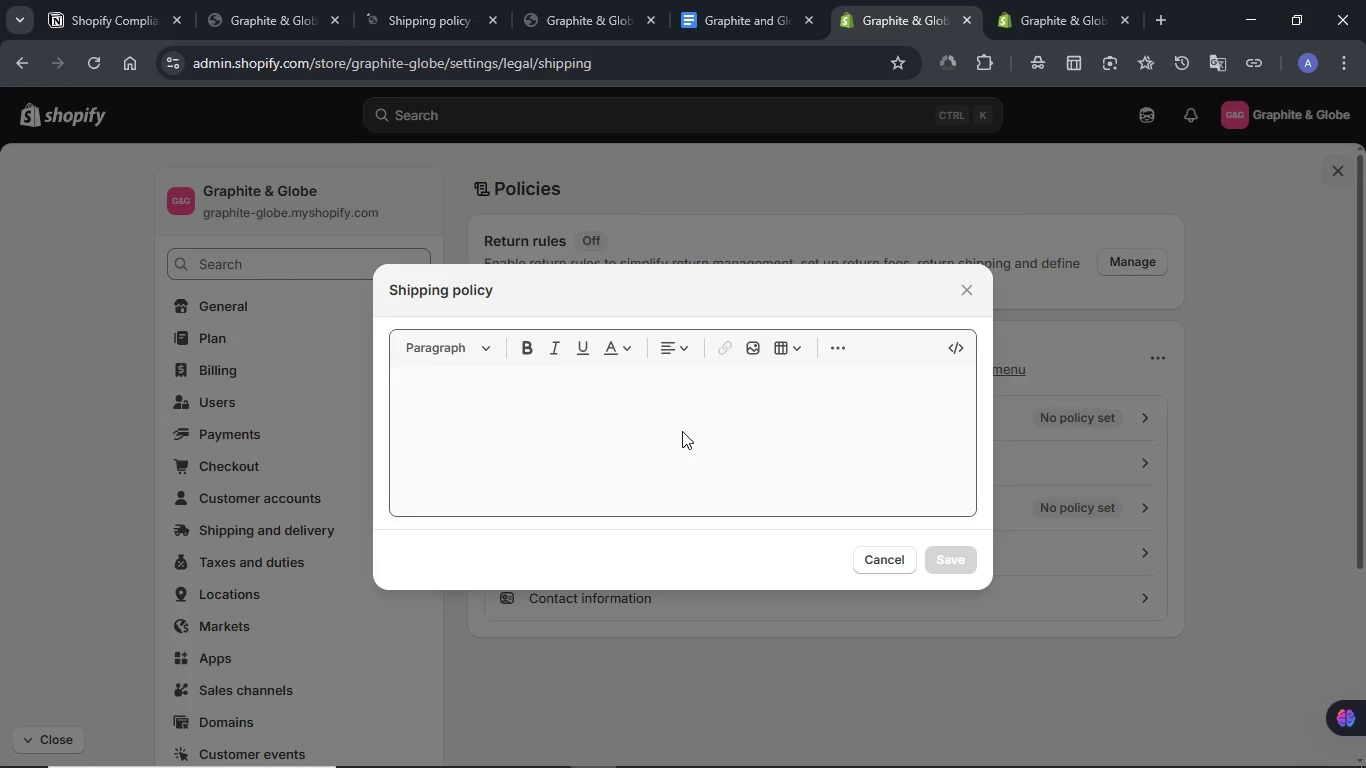 
wait(5.56)
 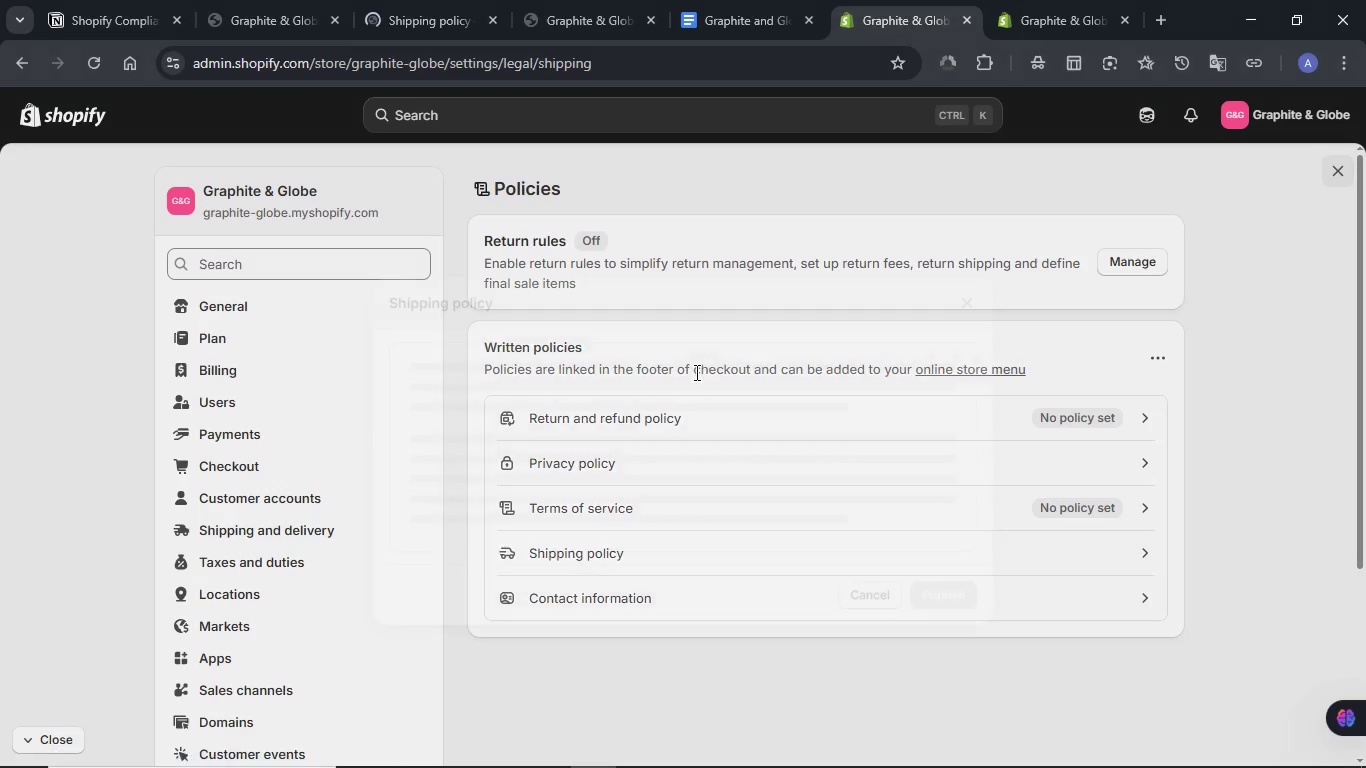 
scroll: coordinate [676, 431], scroll_direction: up, amount: 3.0
 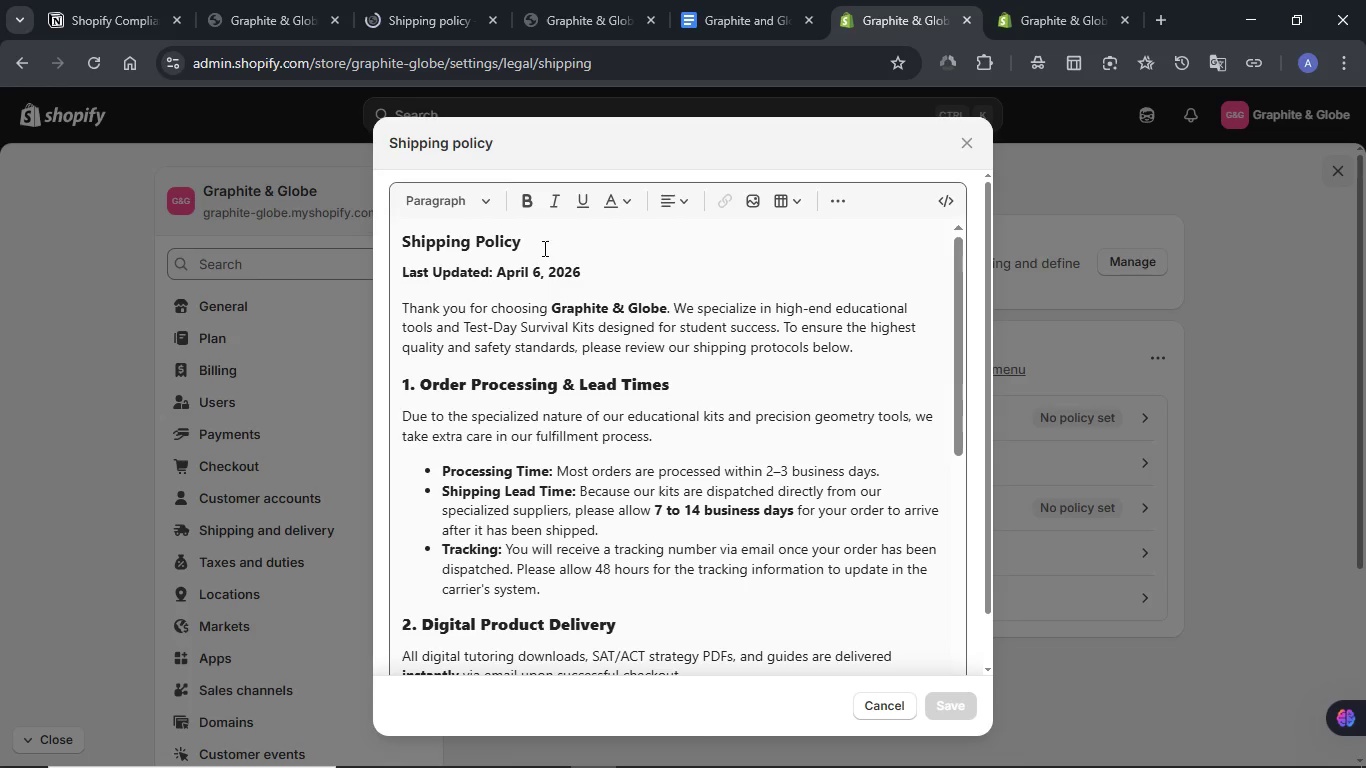 
left_click_drag(start_coordinate=[542, 245], to_coordinate=[367, 243])
 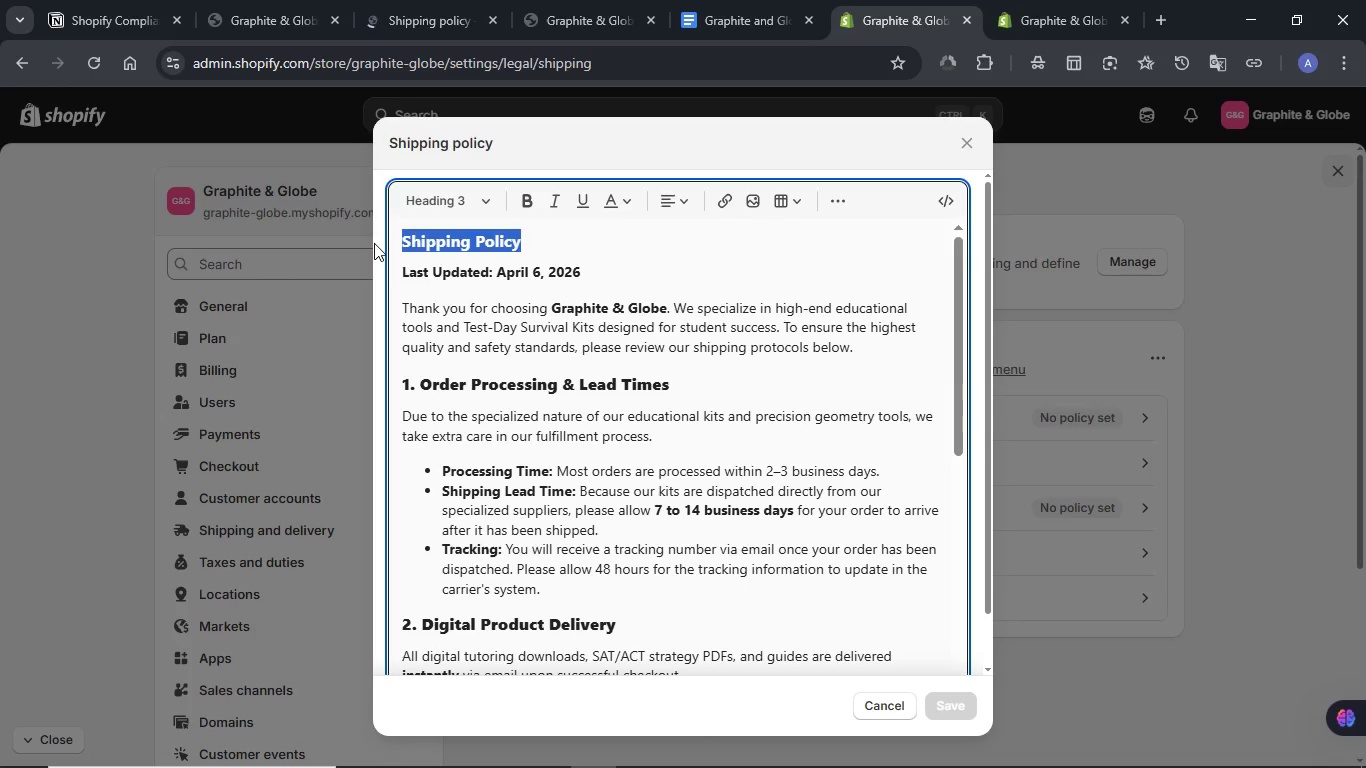 
key(Backspace)
 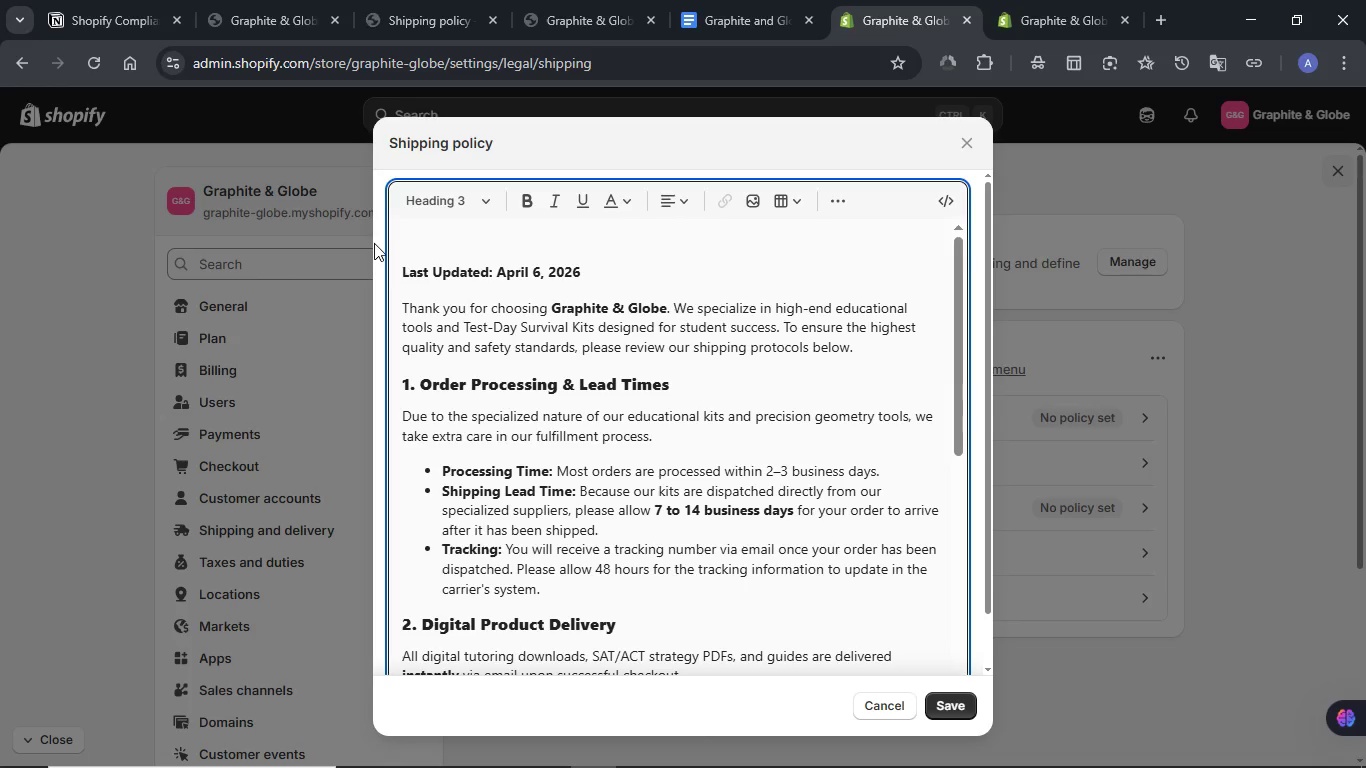 
key(Delete)
 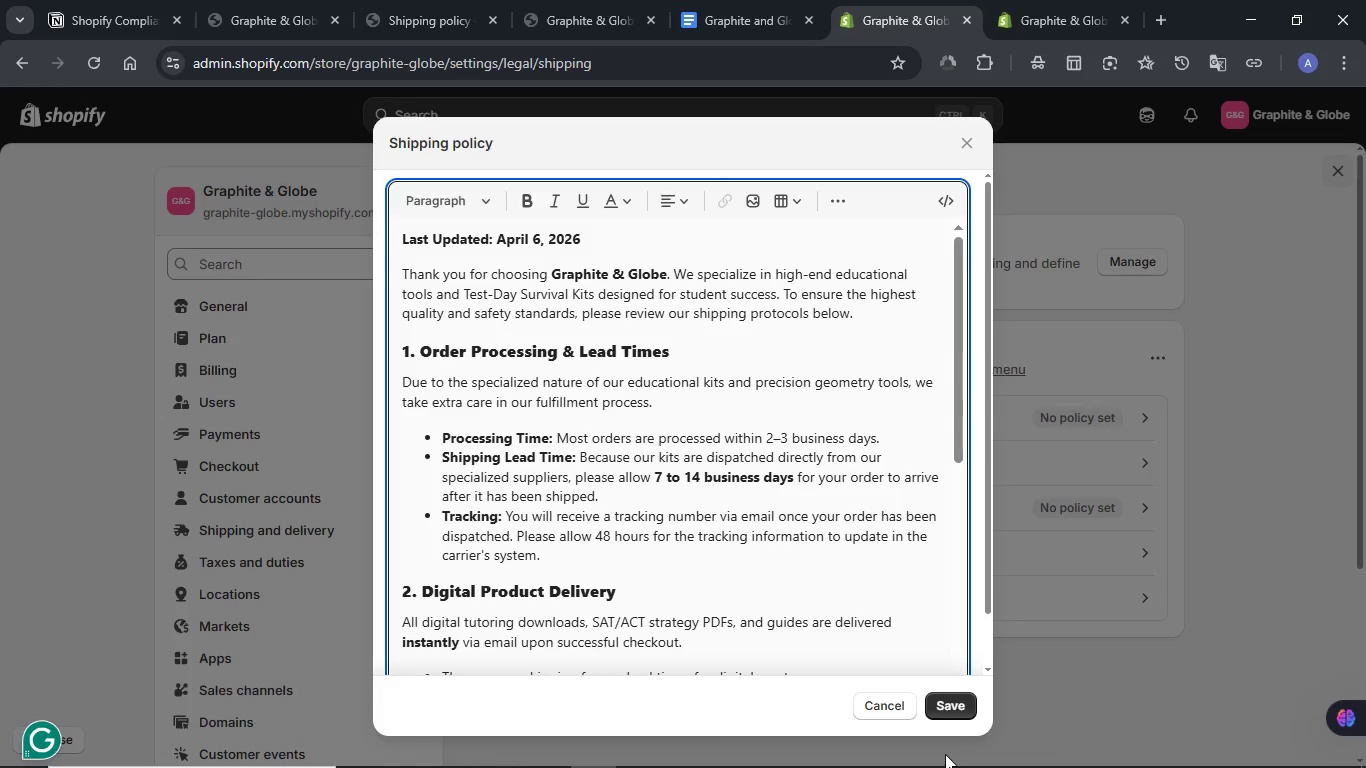 
left_click([949, 714])
 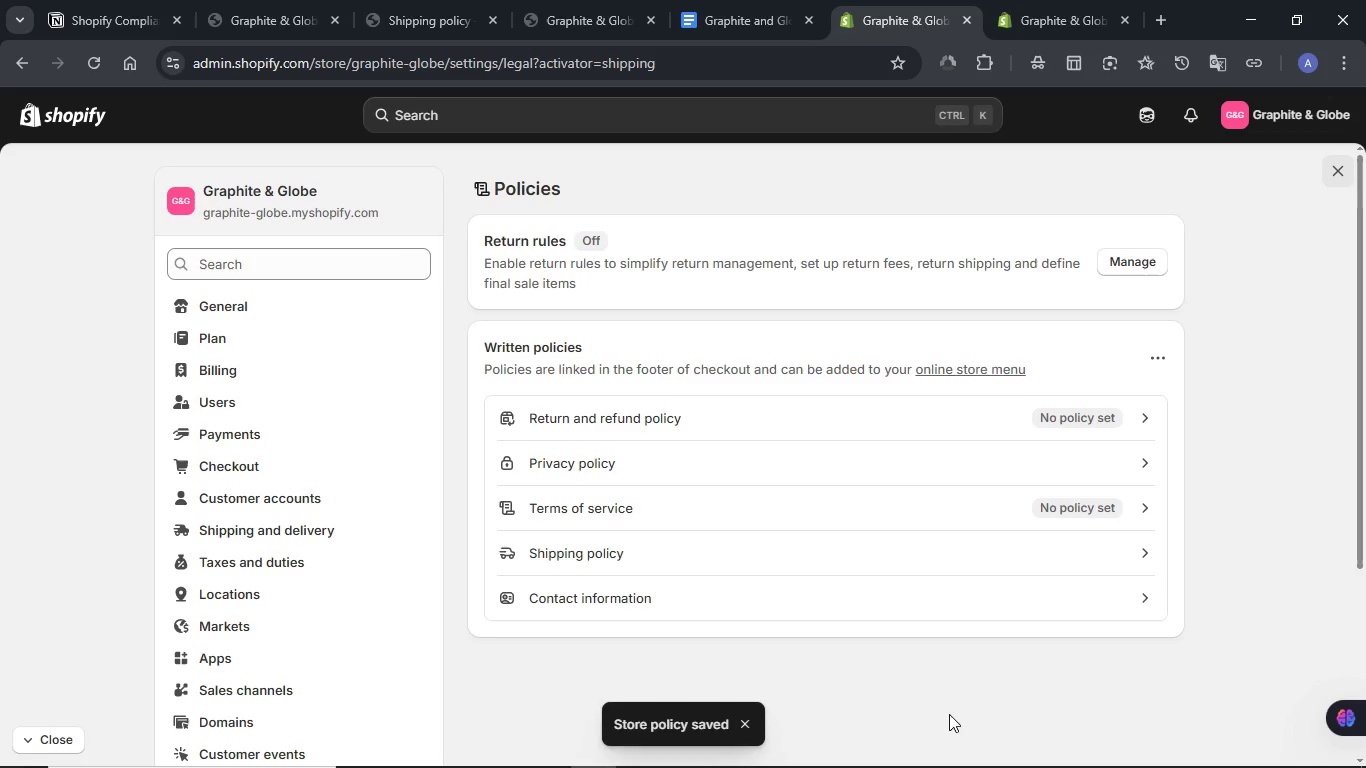 
left_click([403, 8])
 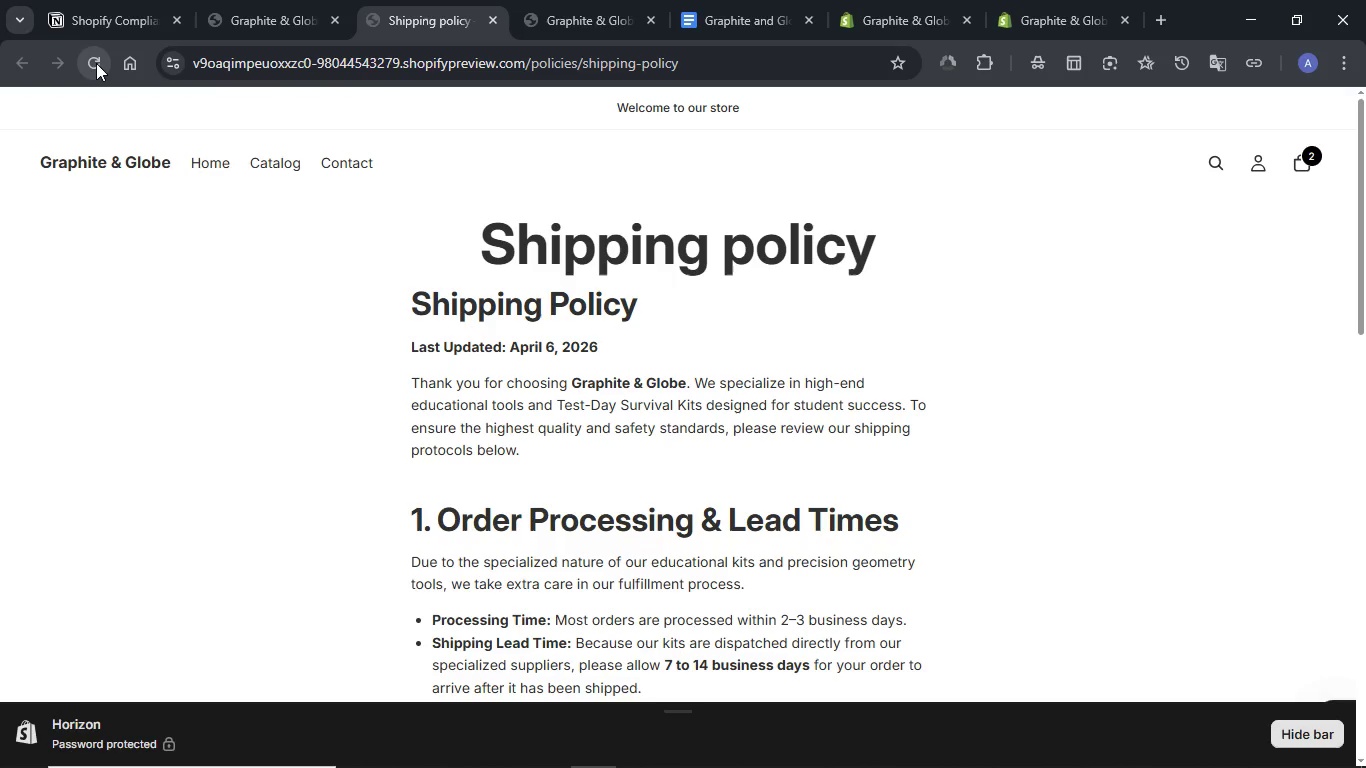 
left_click([96, 63])
 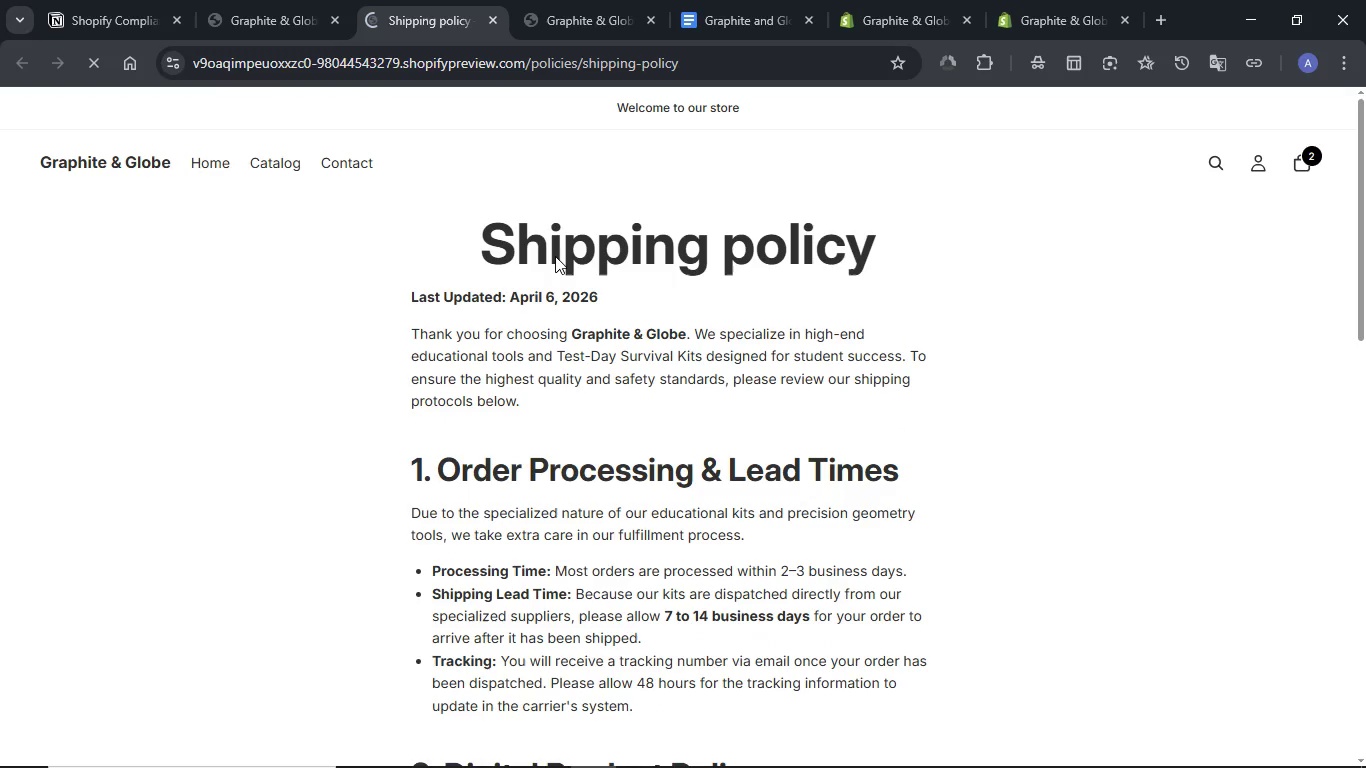 
wait(17.31)
 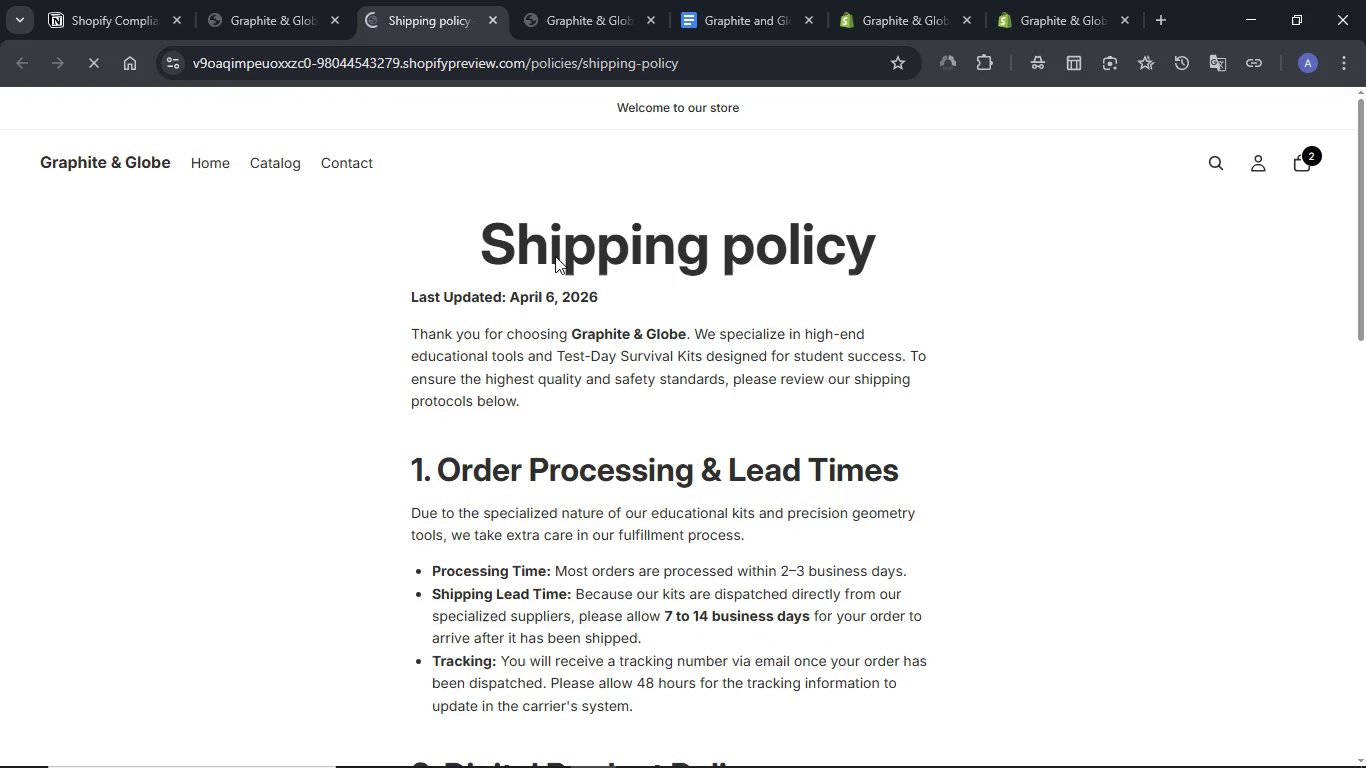 
left_click([997, 750])